 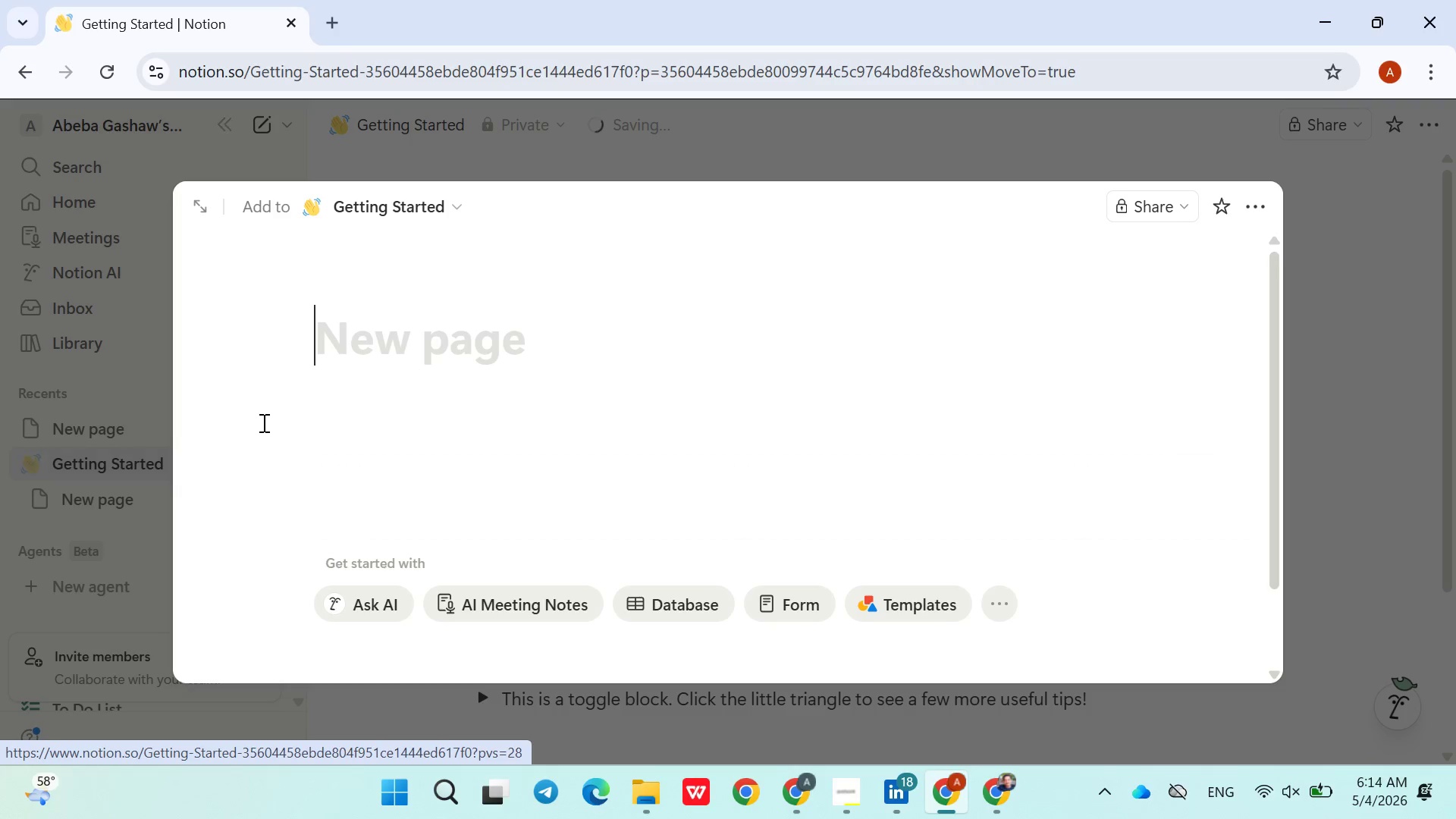 
left_click([987, 589])
 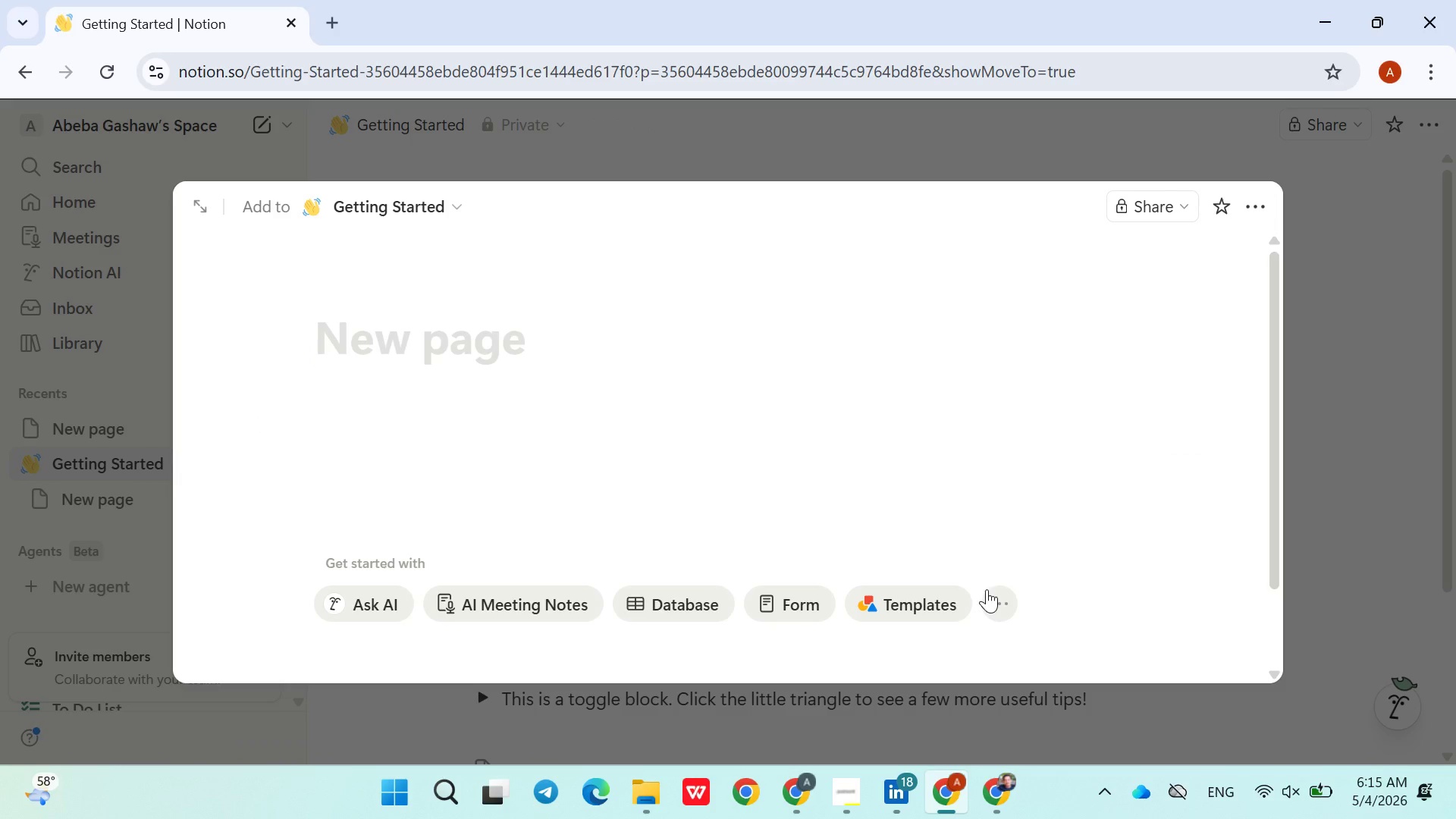 
left_click([996, 597])
 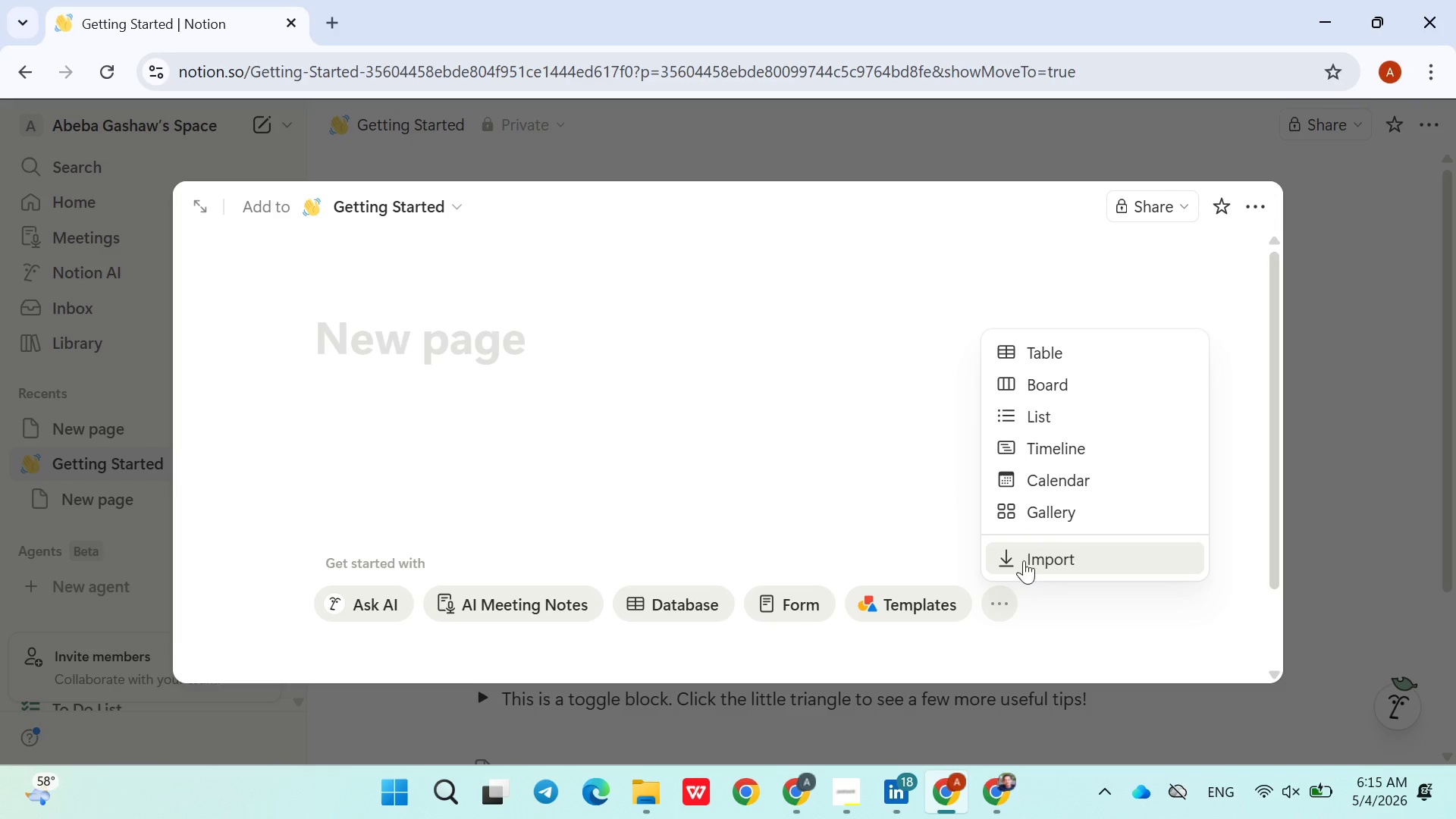 
left_click([1024, 560])
 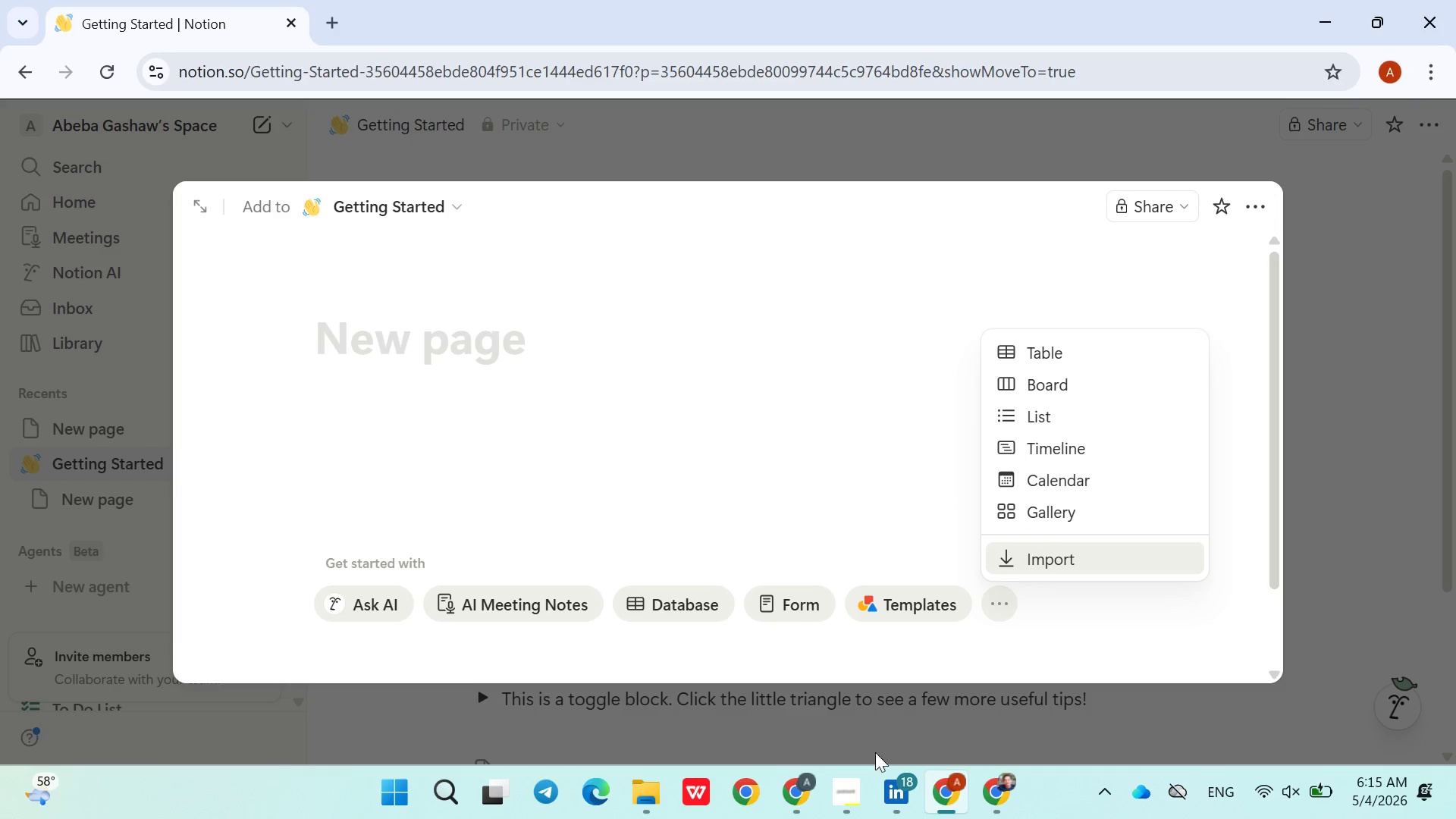 
left_click([857, 779])